 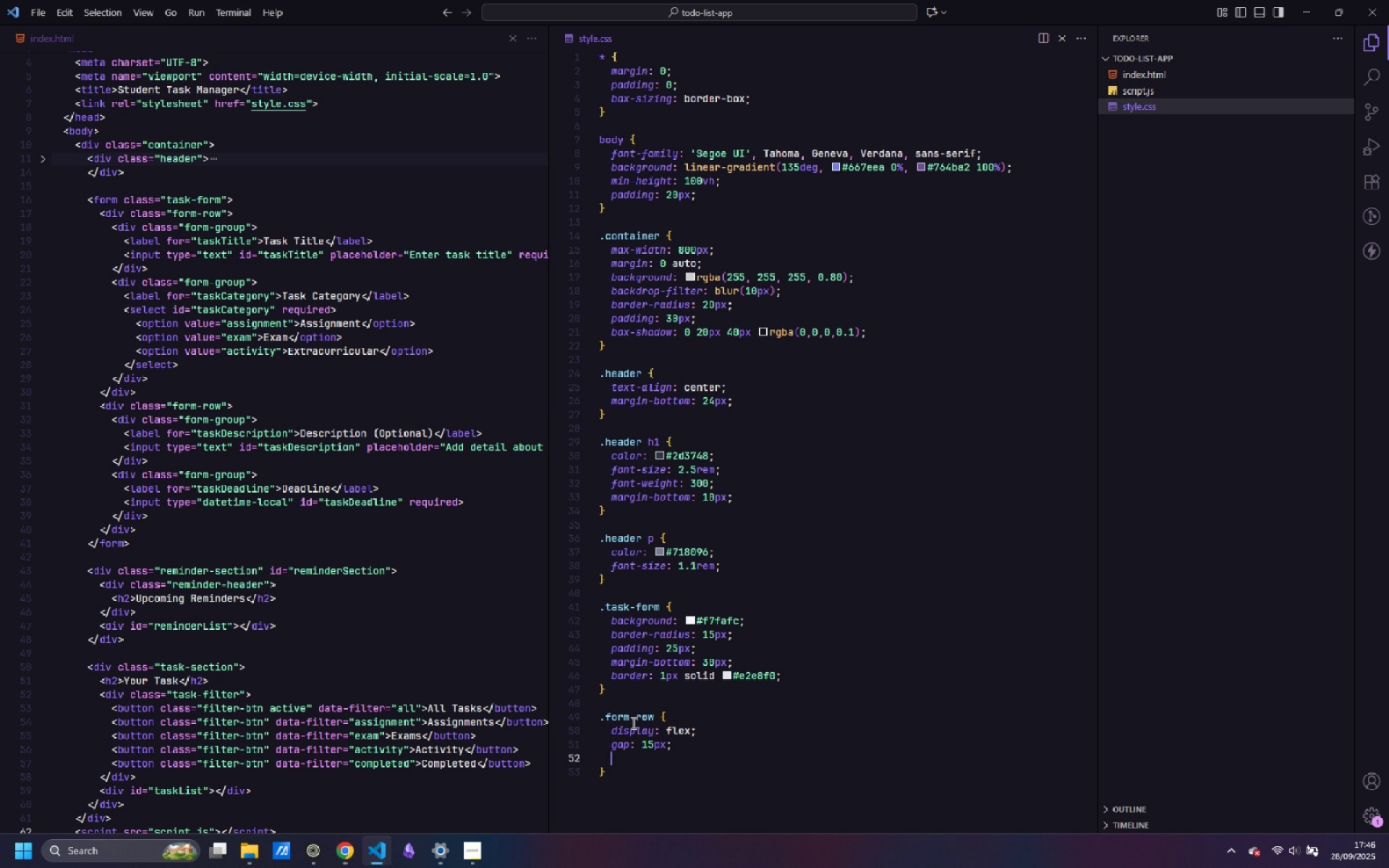 
type(margin-bottom: 15px;)
 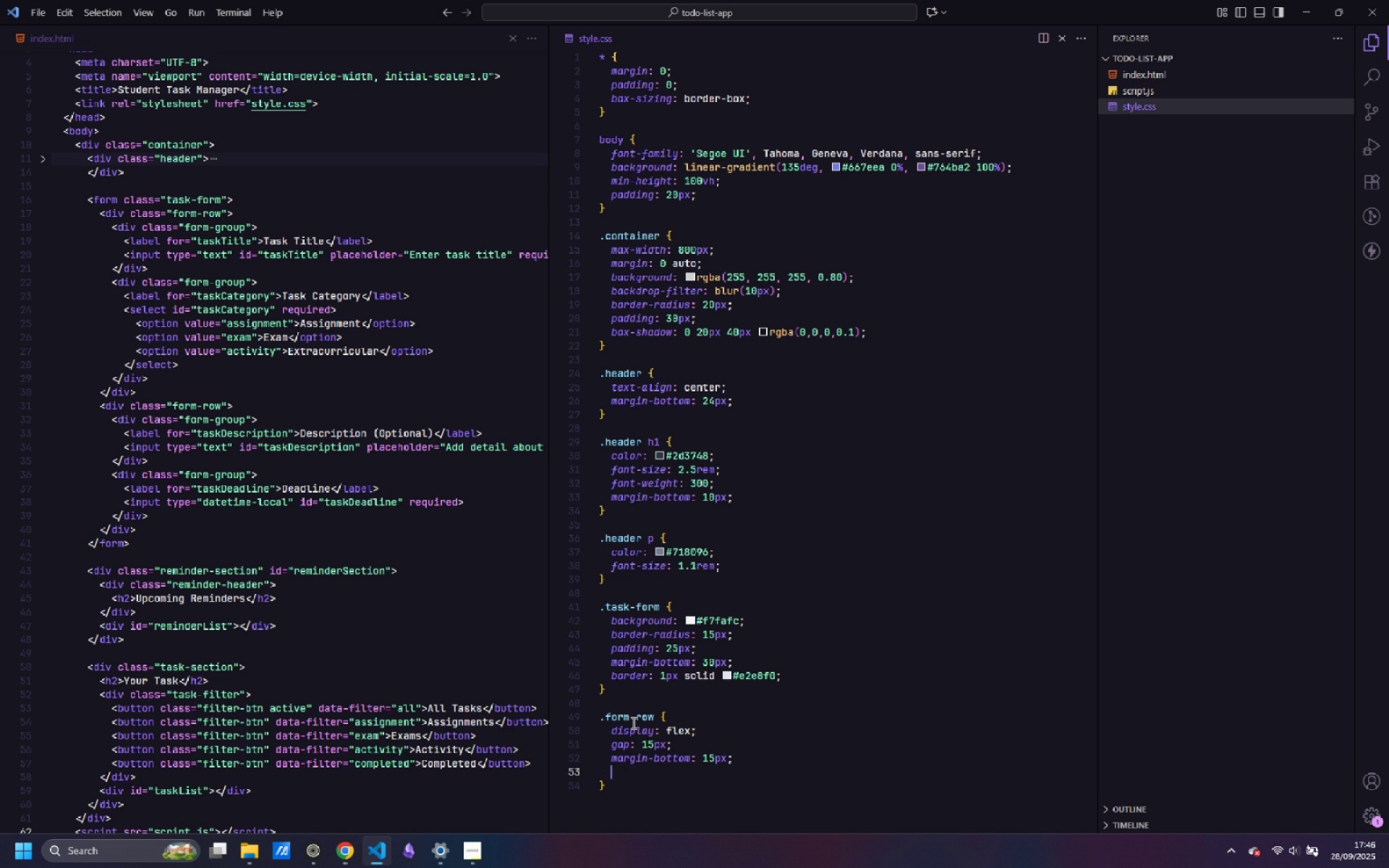 
key(Enter)
 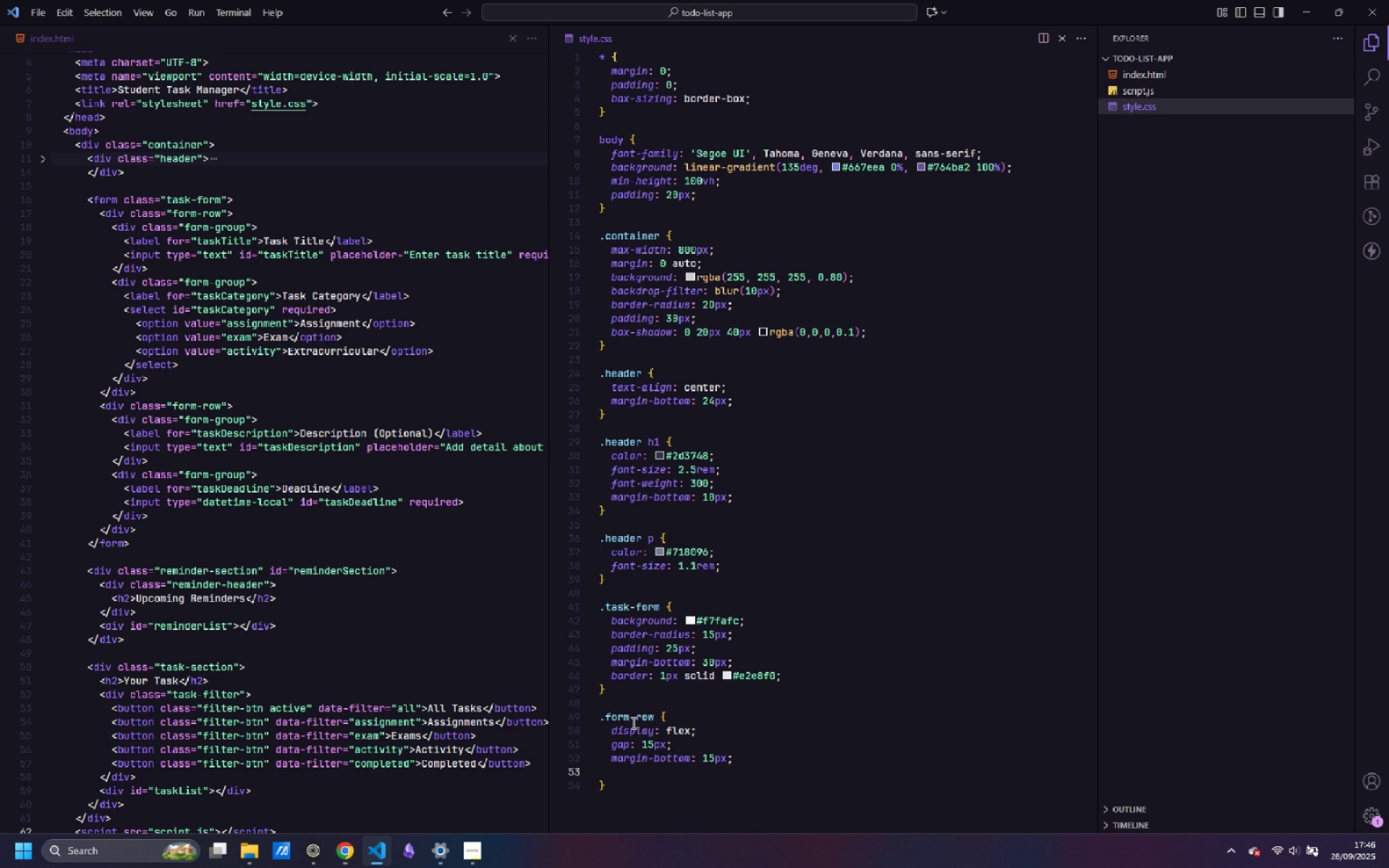 
type(flex-wrap: wrap;)
 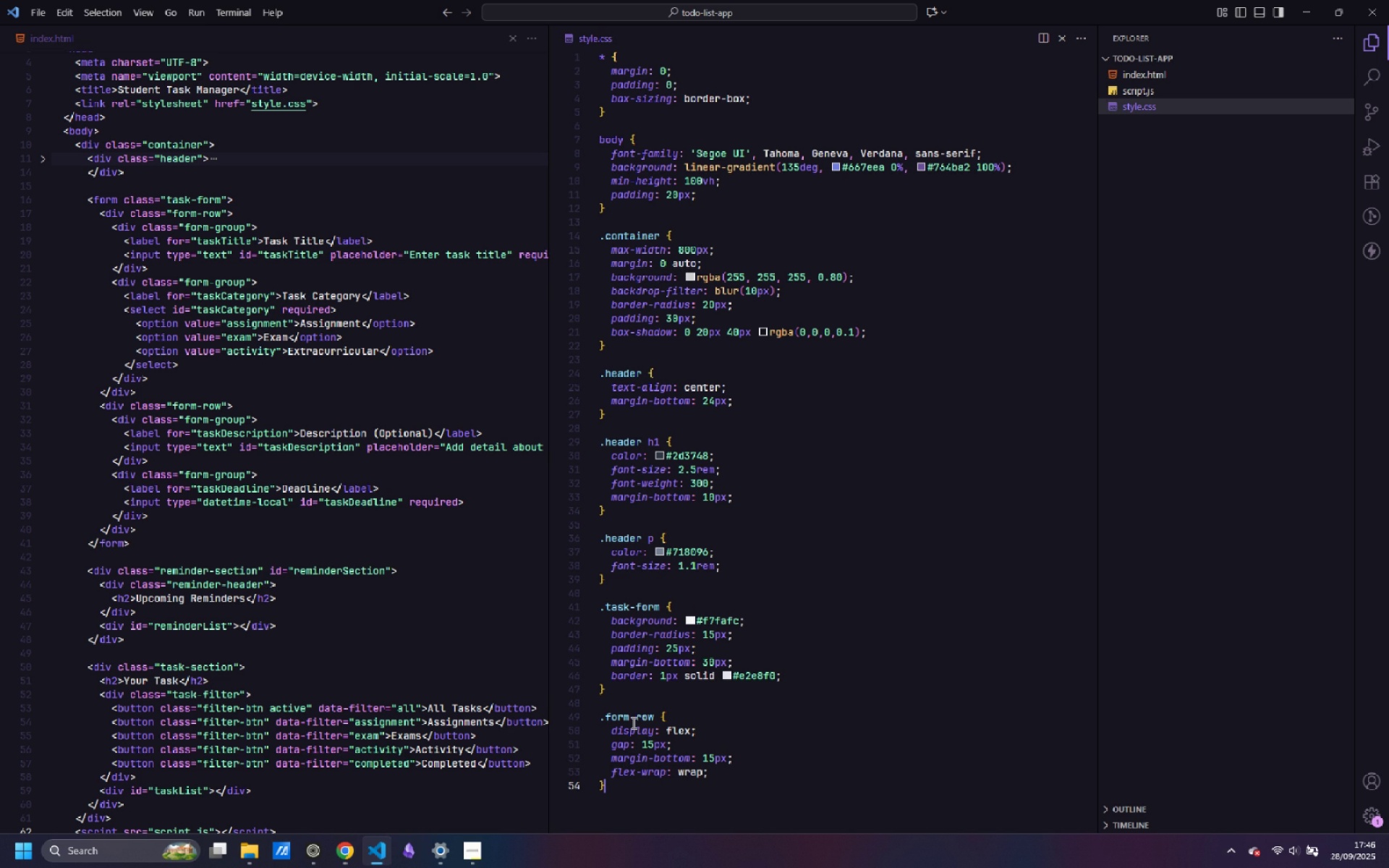 
key(ArrowDown)
 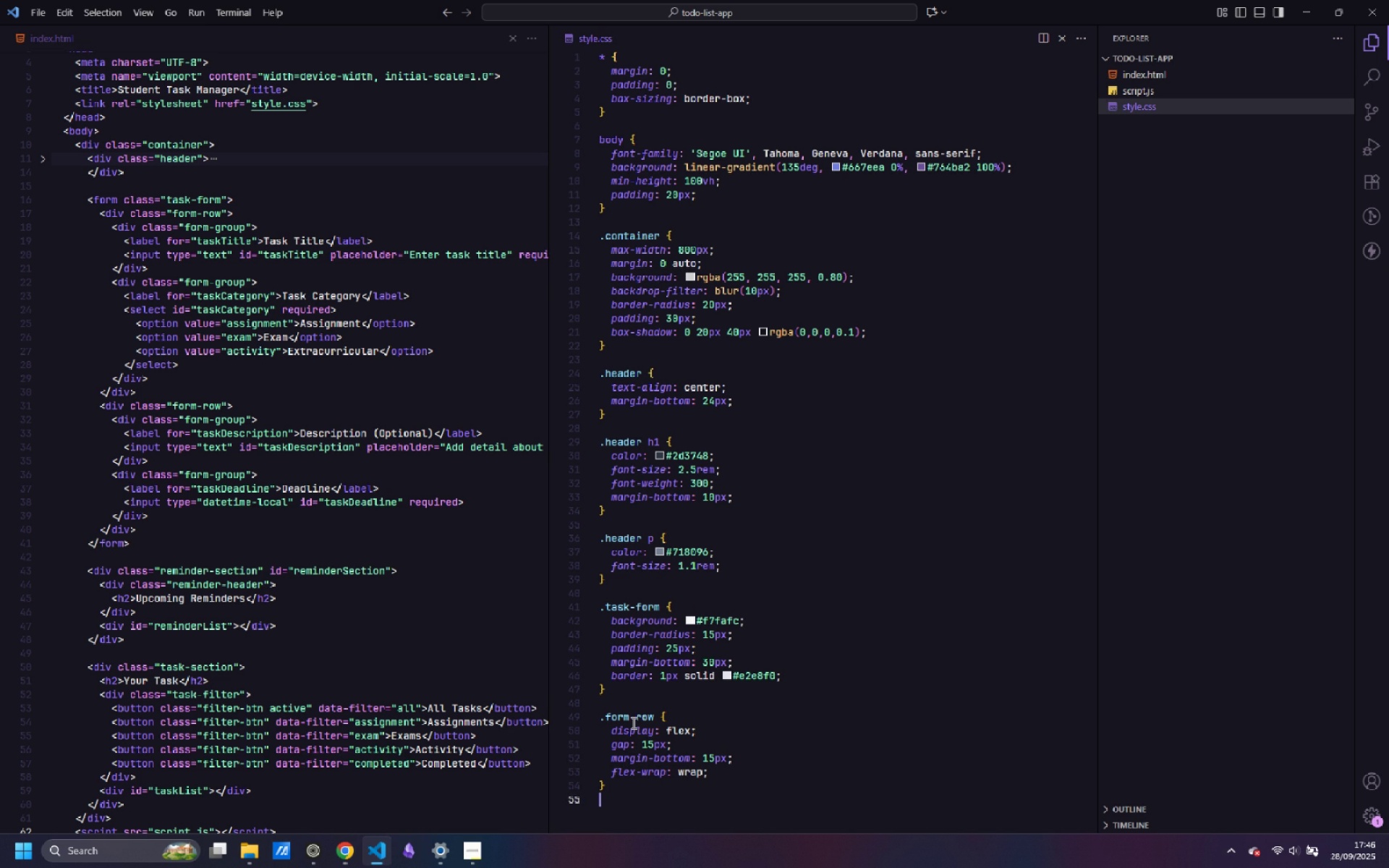 
key(Enter)
 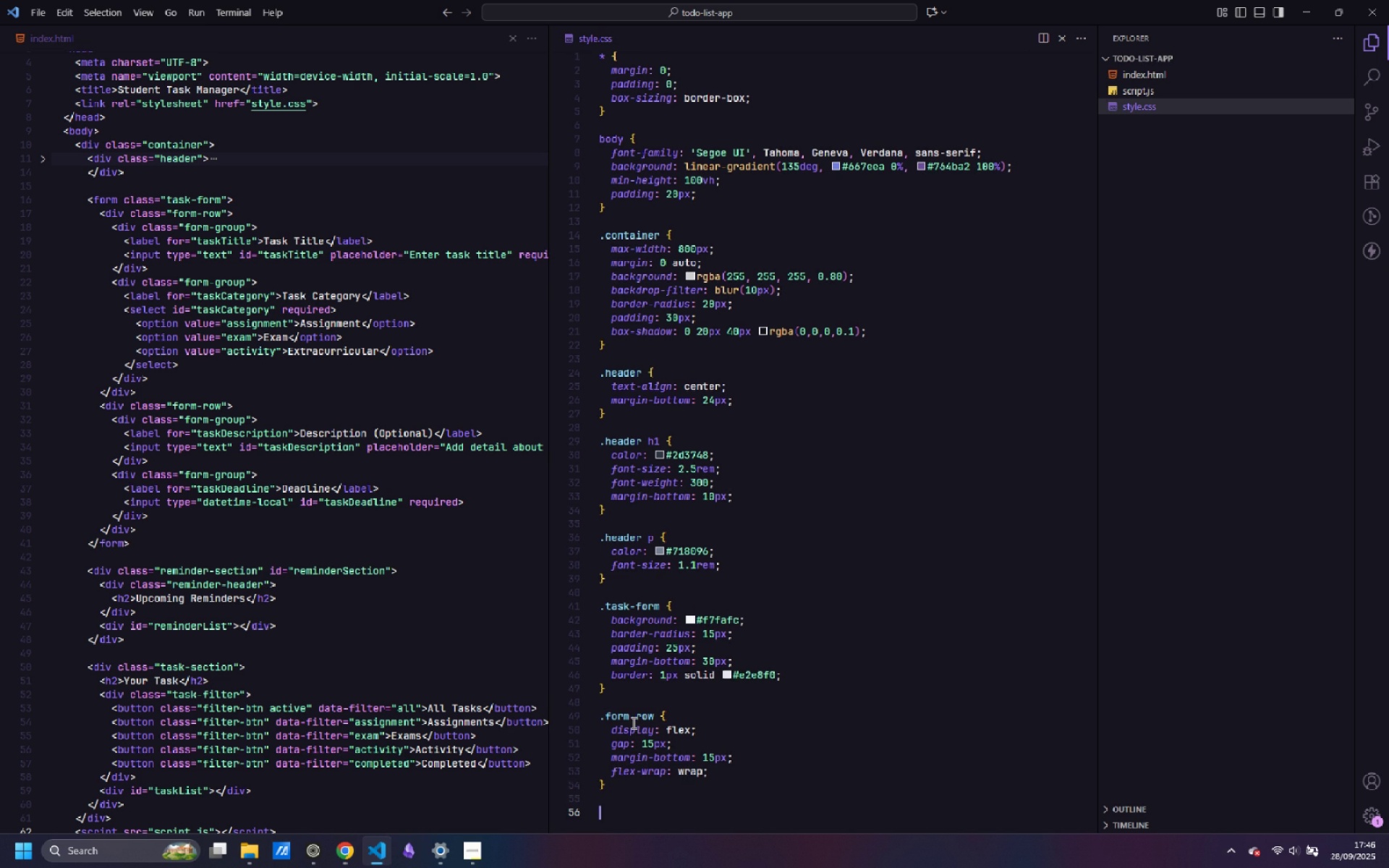 
key(Enter)
 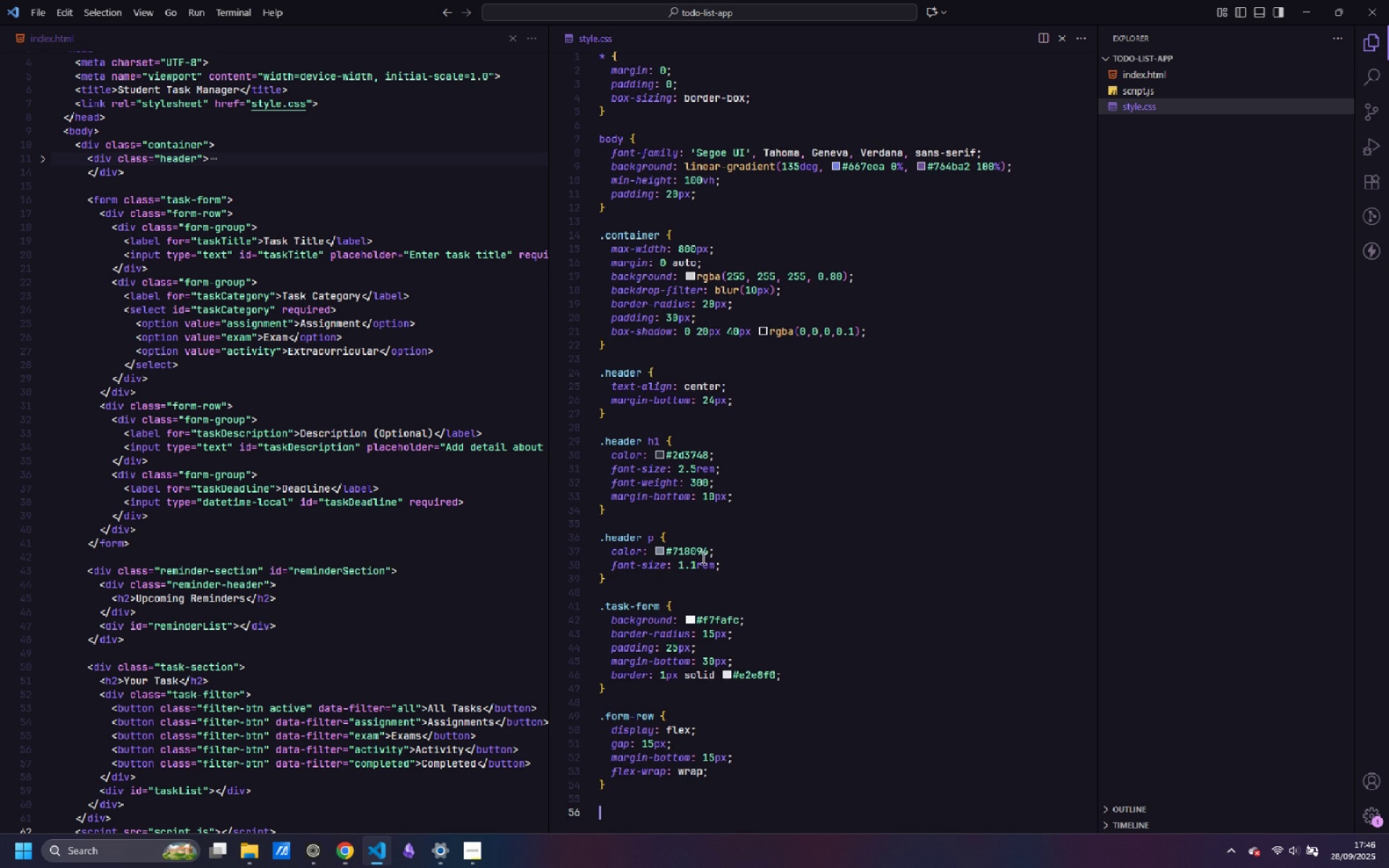 
scroll: coordinate [675, 603], scroll_direction: down, amount: 5.0
 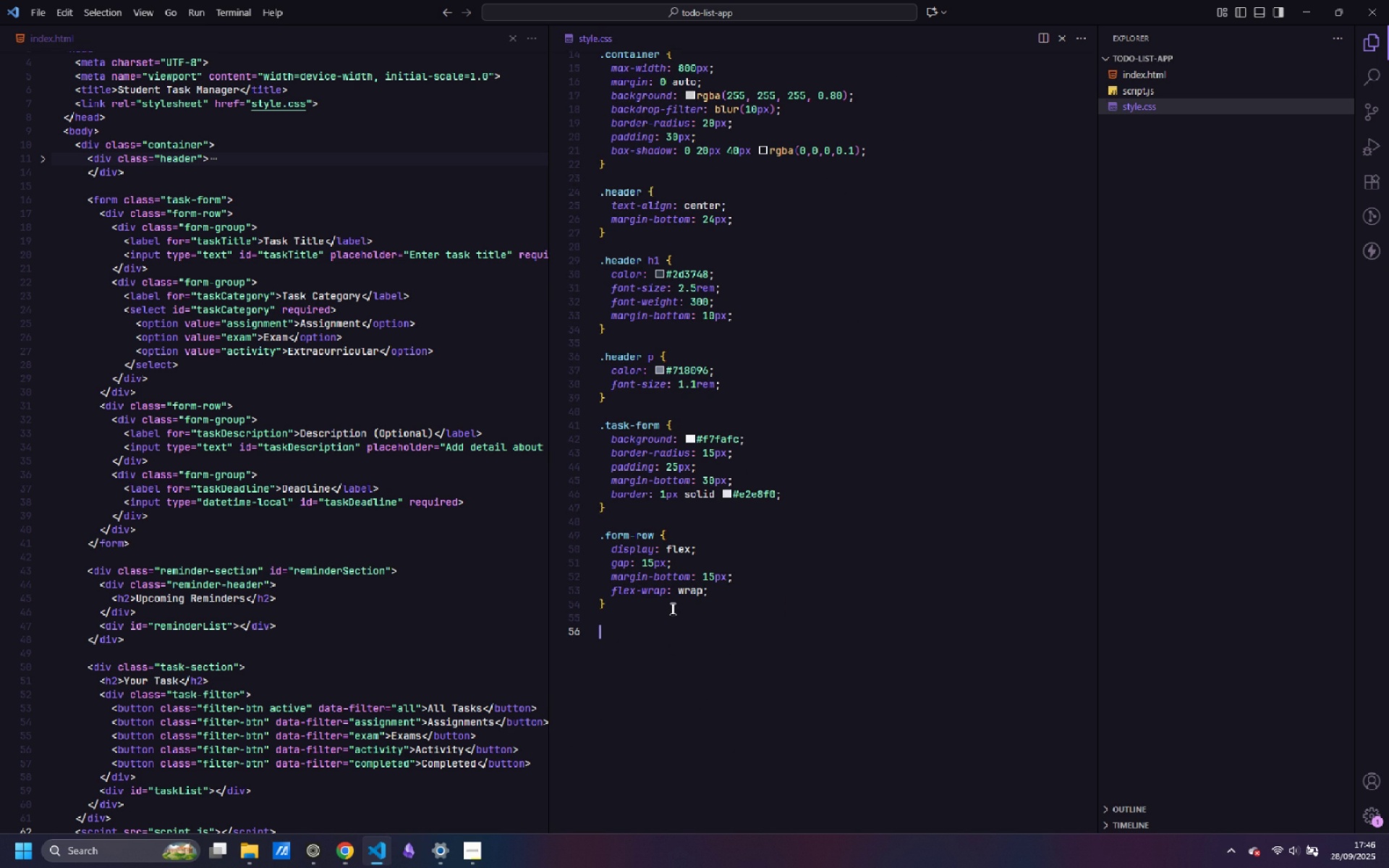 
type(.form-groud)
key(Backspace)
type(p label {)
 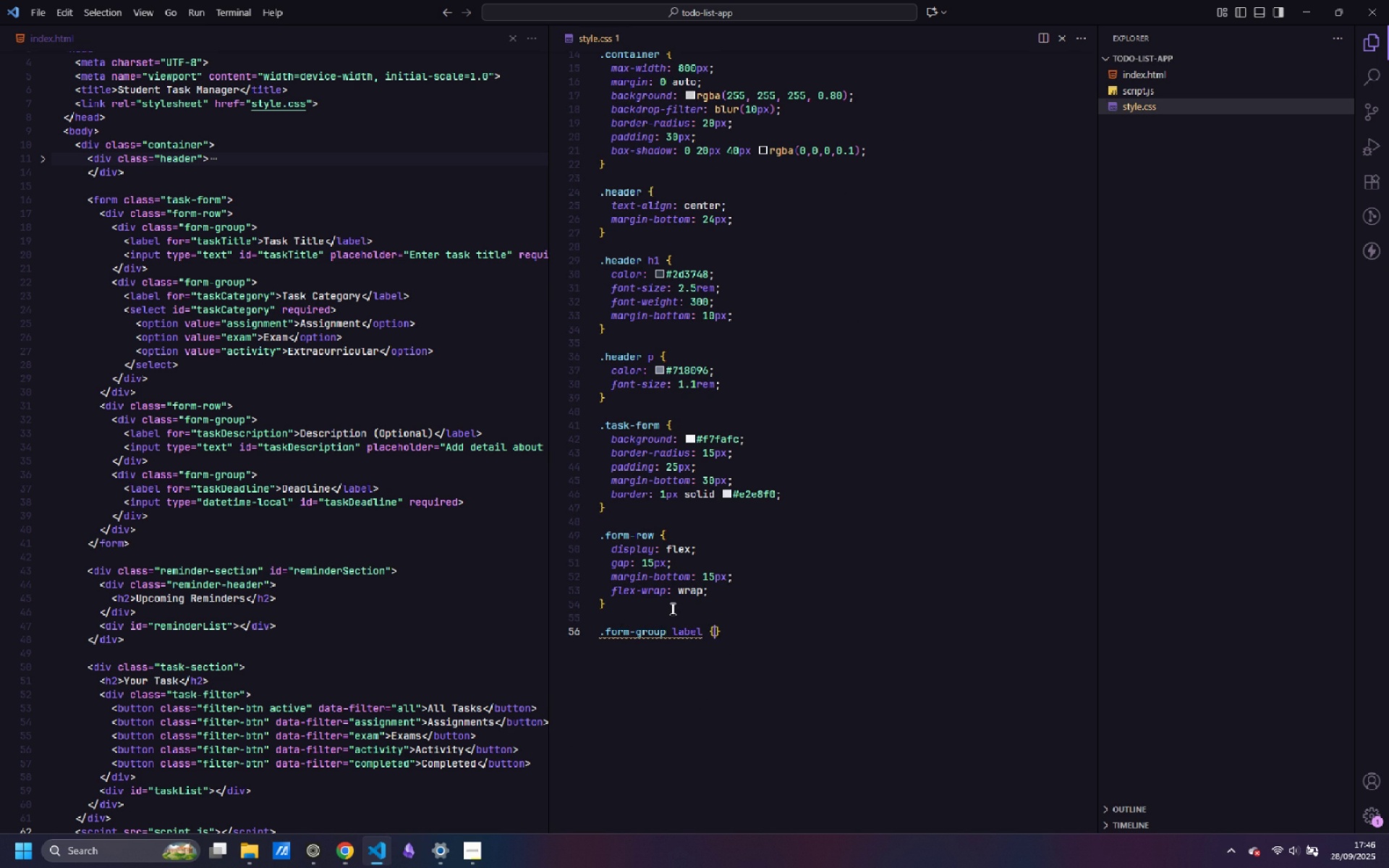 
key(Enter)
 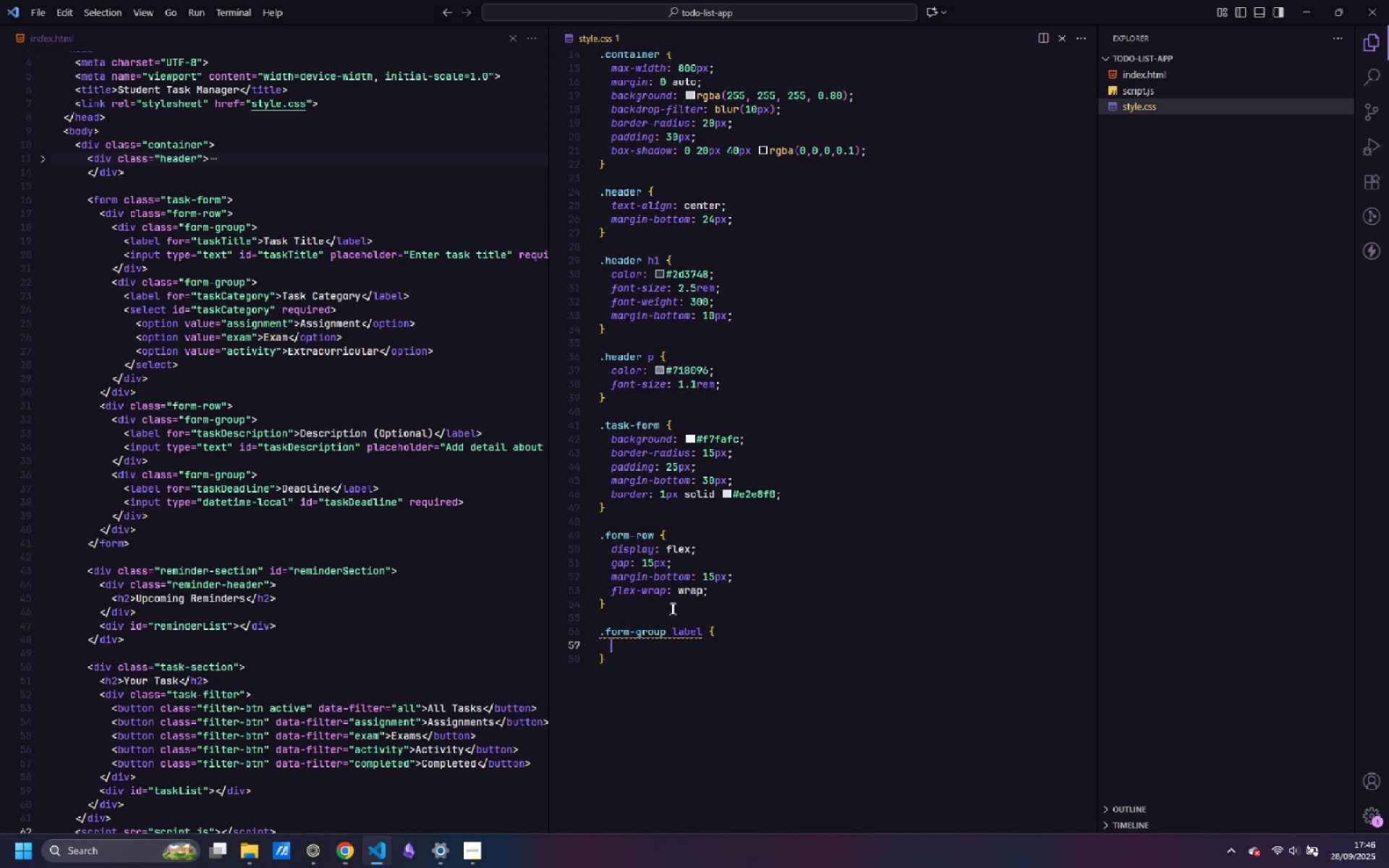 
type(display: block;)
 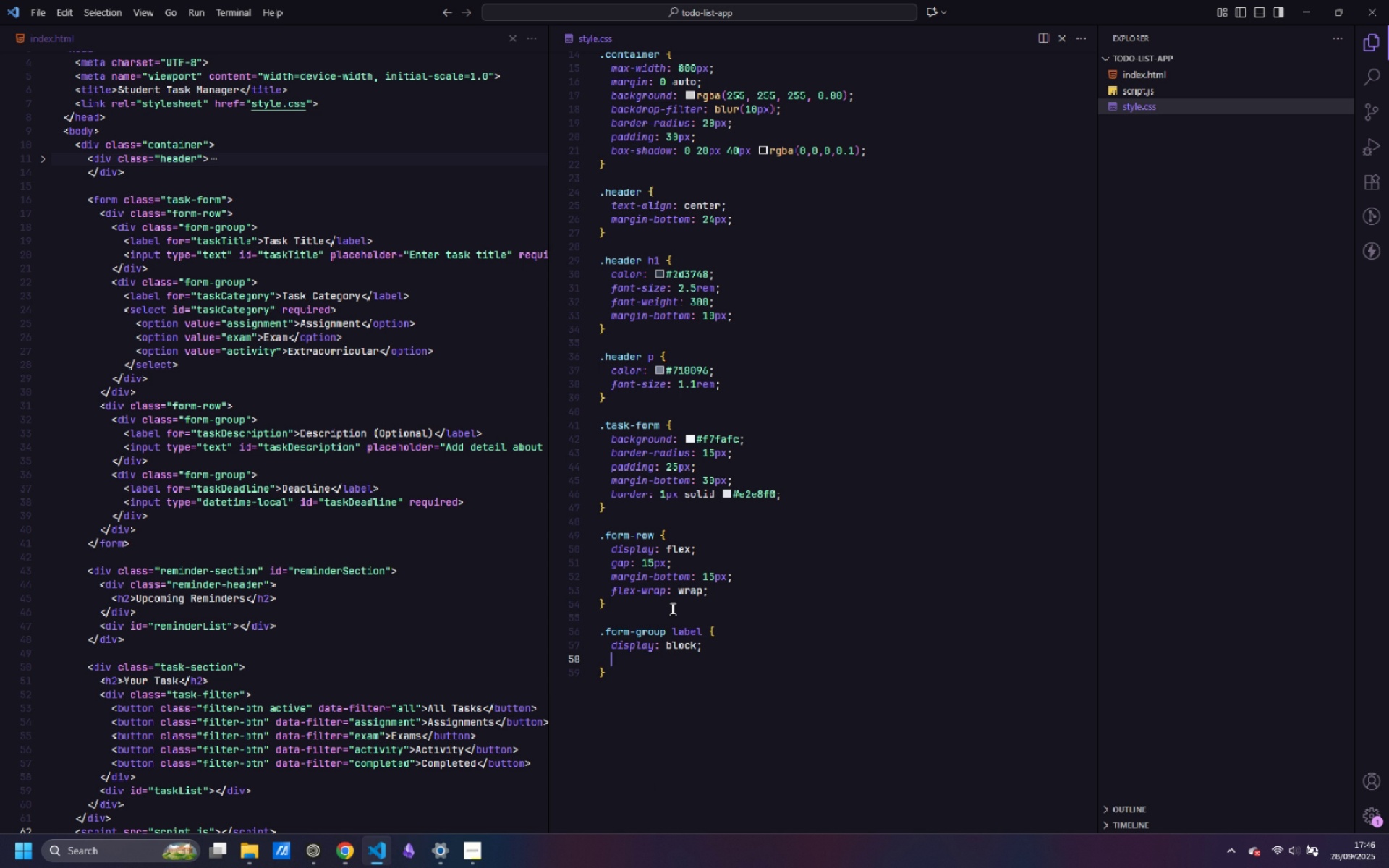 
key(Enter)
 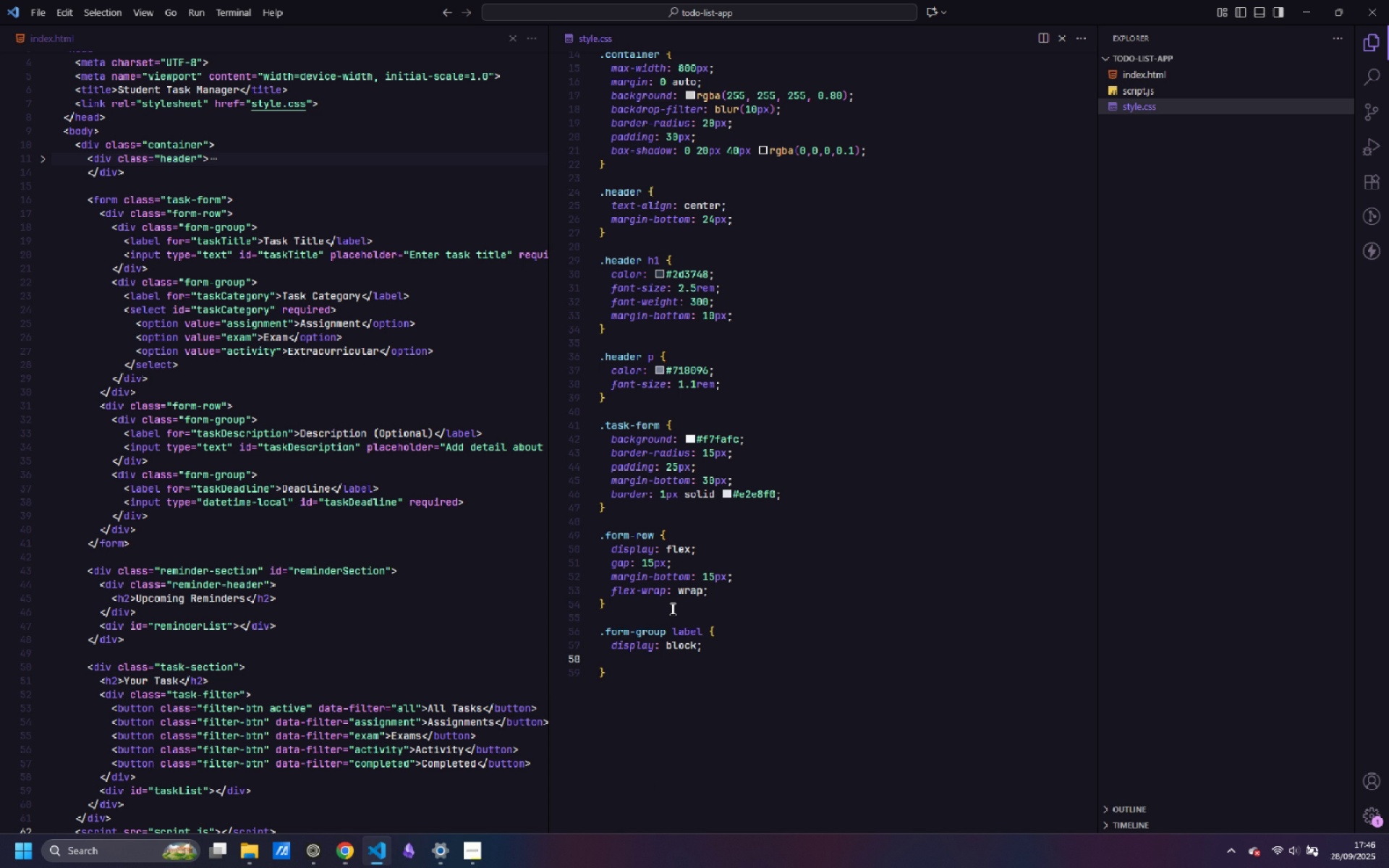 
type(margin-bottom: 5px;)